 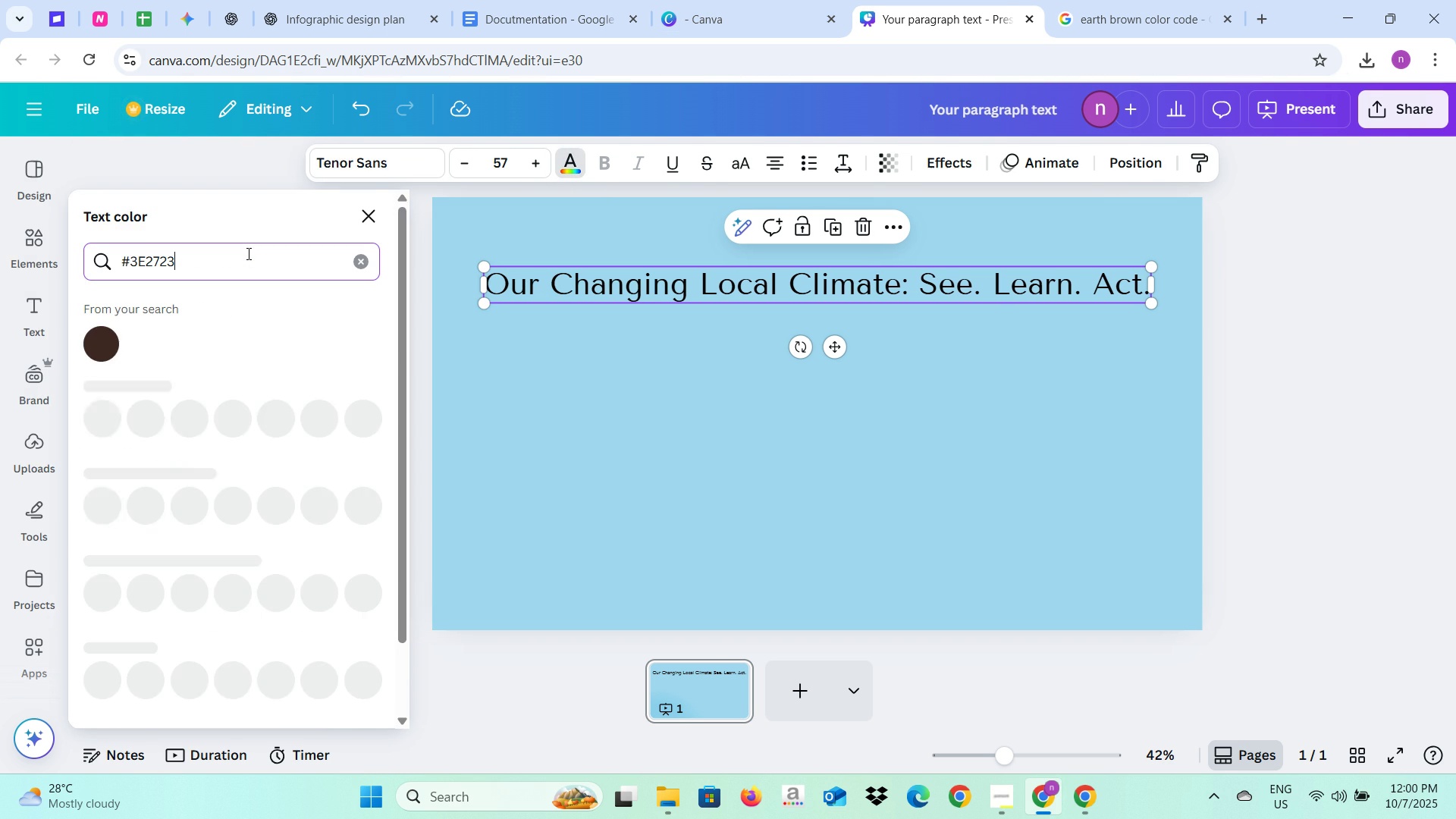 
left_click([101, 337])
 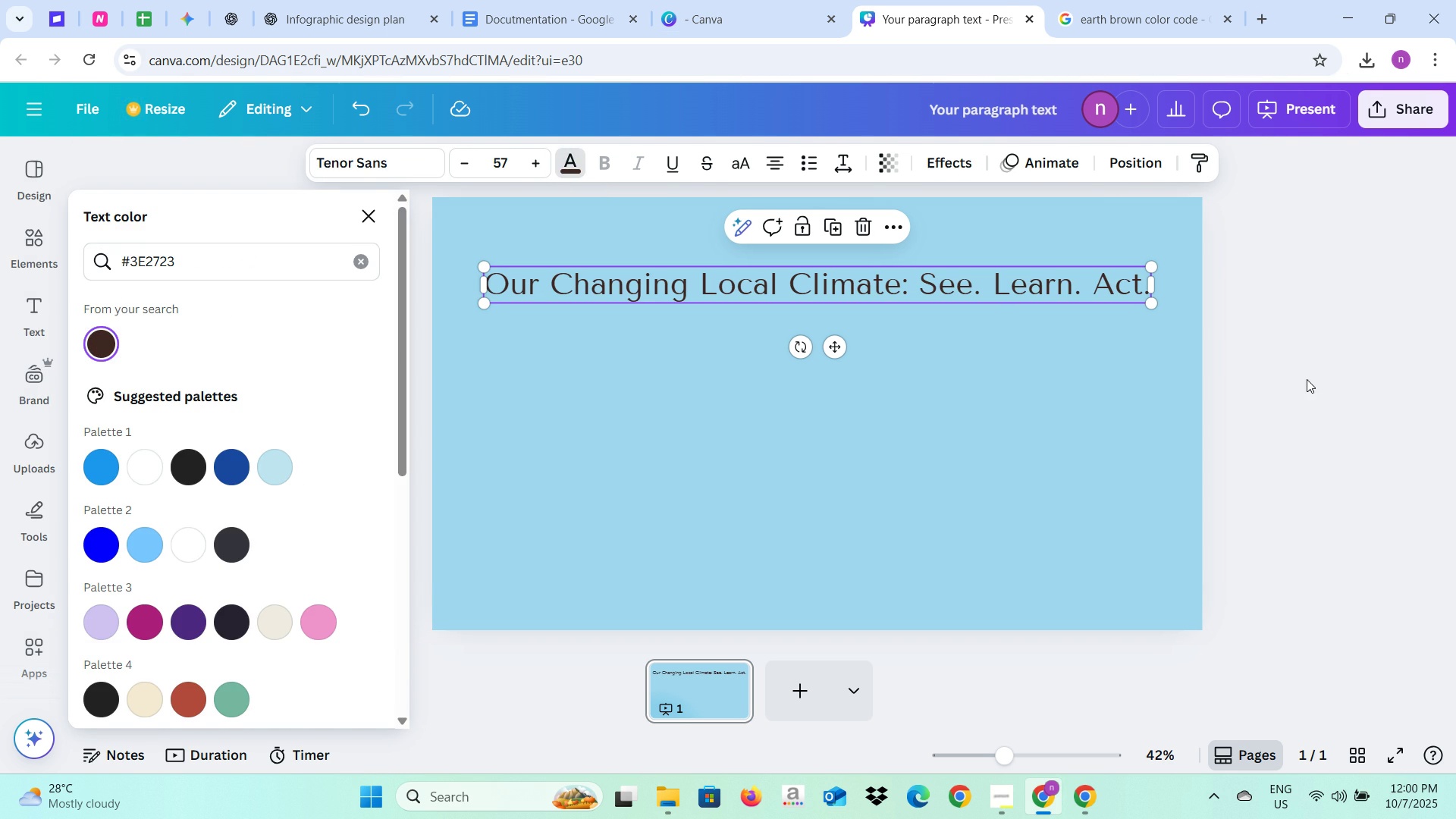 
left_click([1307, 379])
 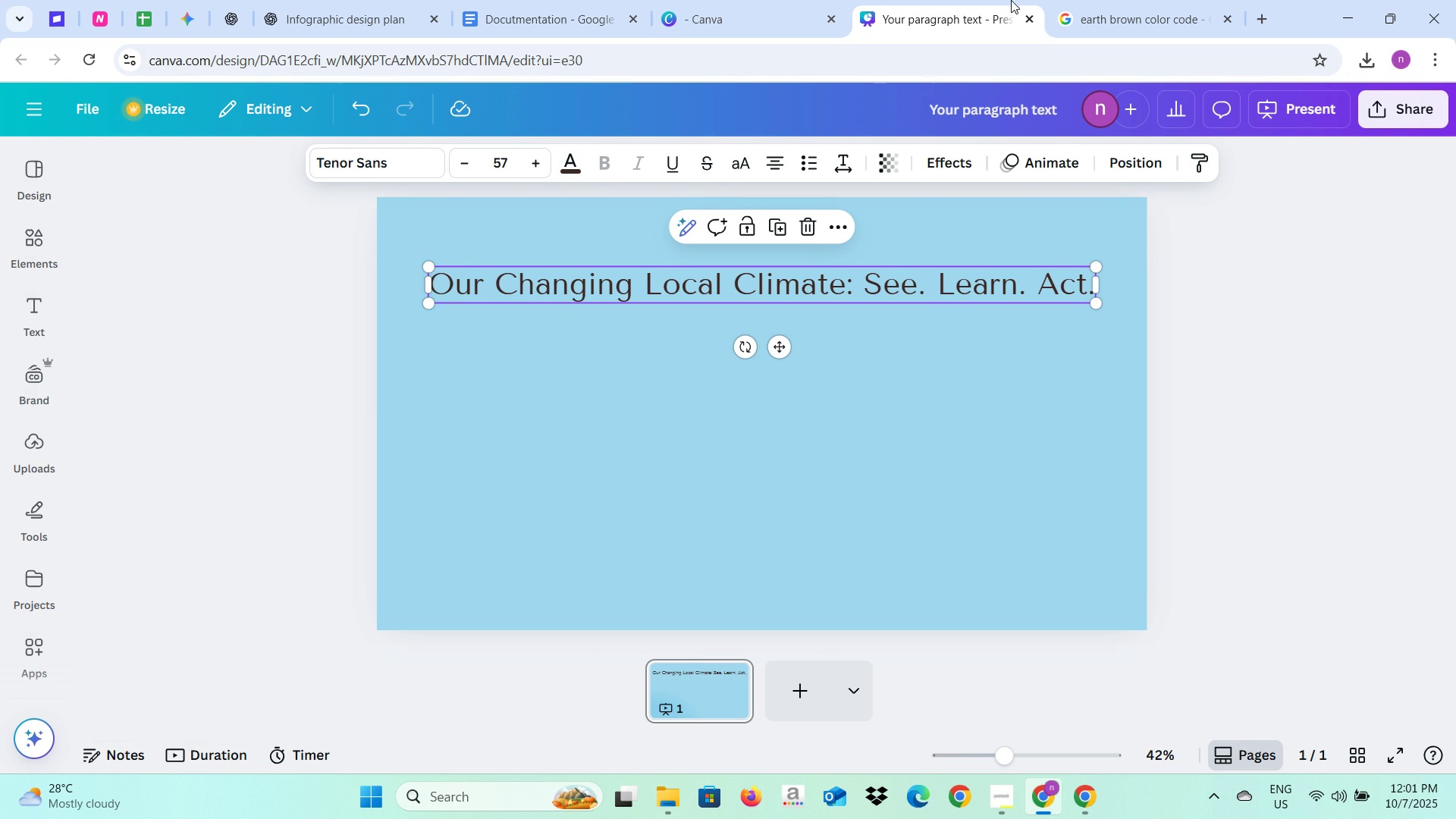 
wait(6.14)
 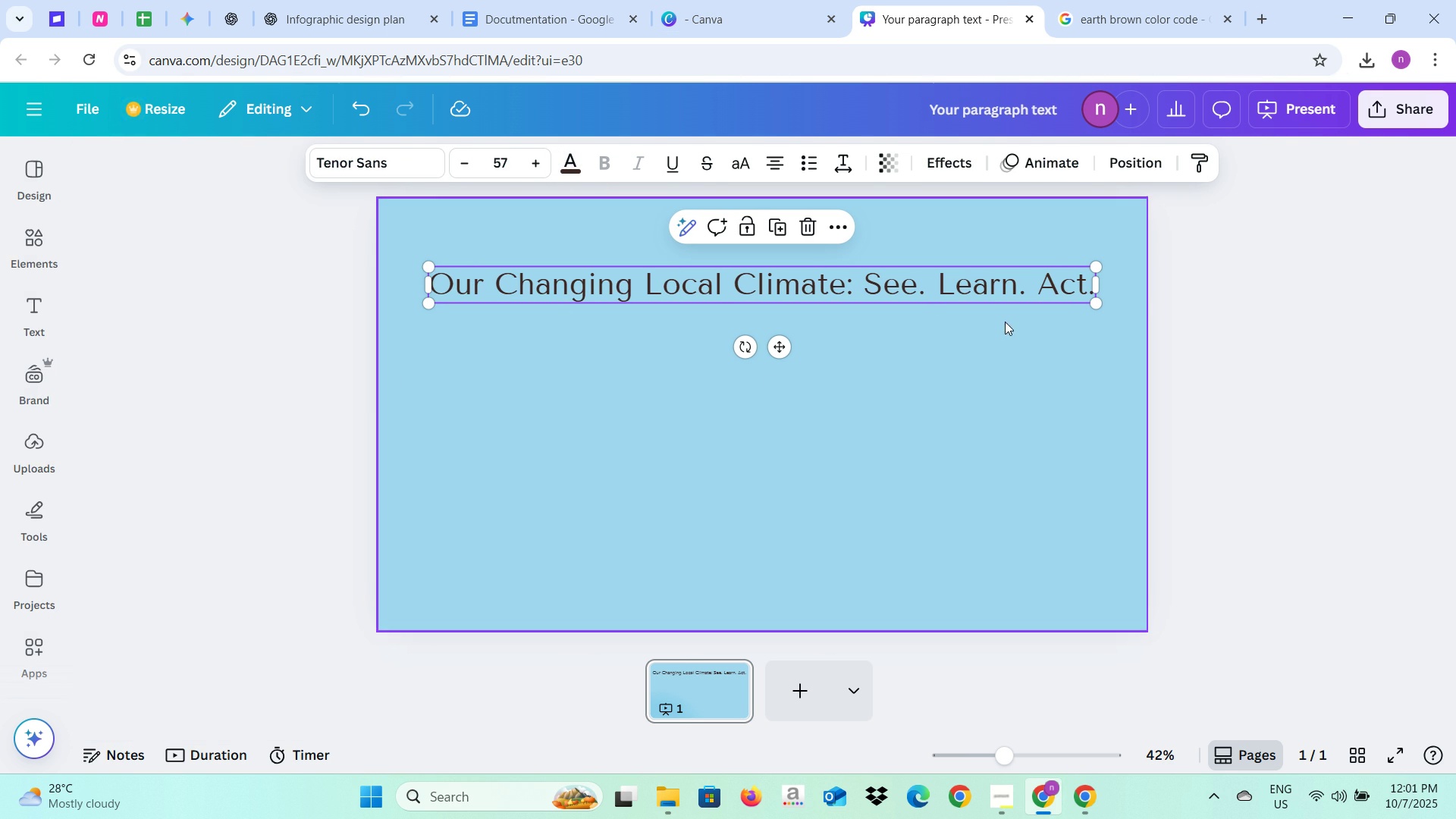 
left_click([396, 158])
 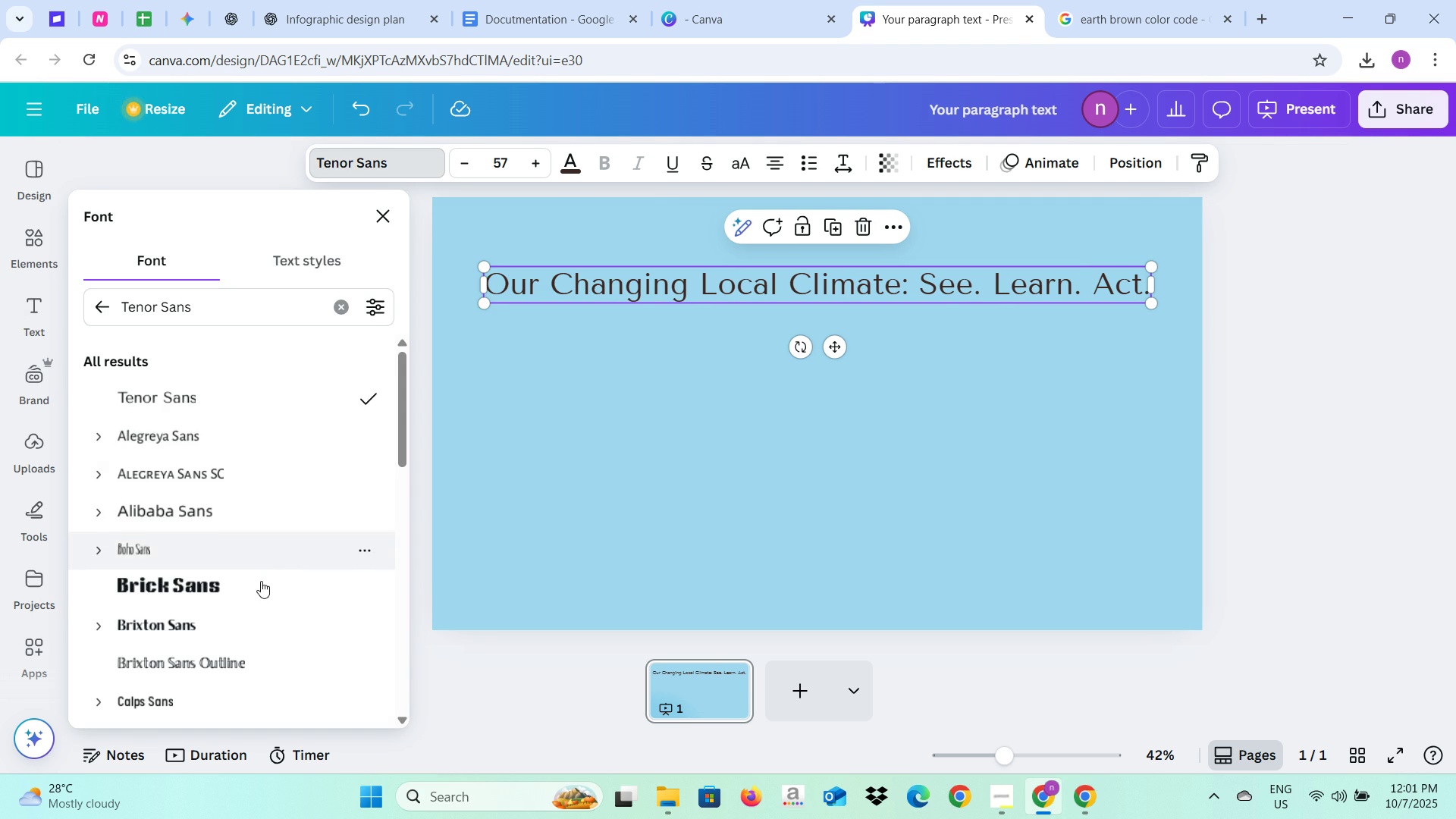 
scroll: coordinate [252, 589], scroll_direction: up, amount: 3.0
 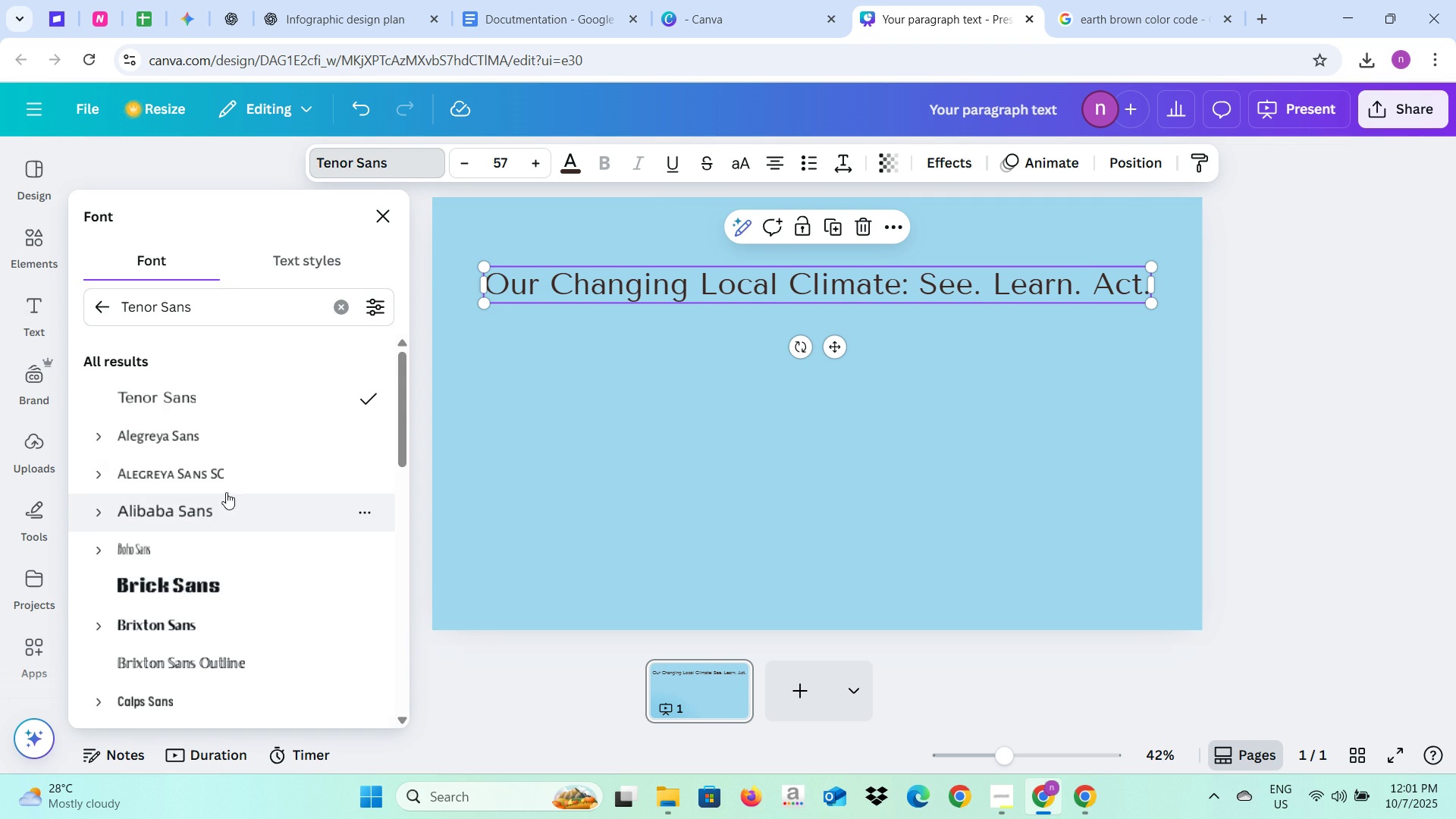 
scroll: coordinate [224, 479], scroll_direction: down, amount: 3.0
 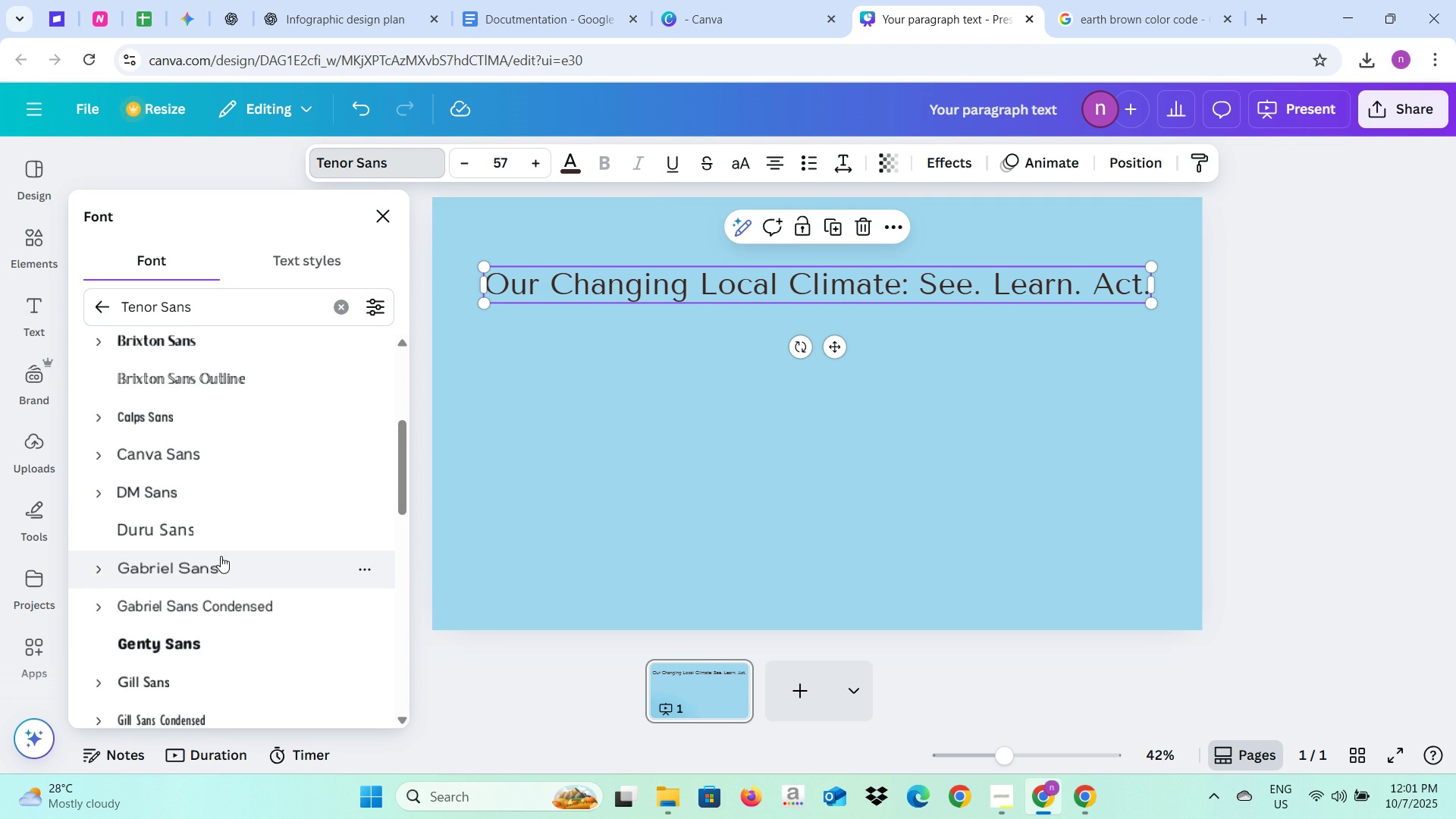 
wait(5.75)
 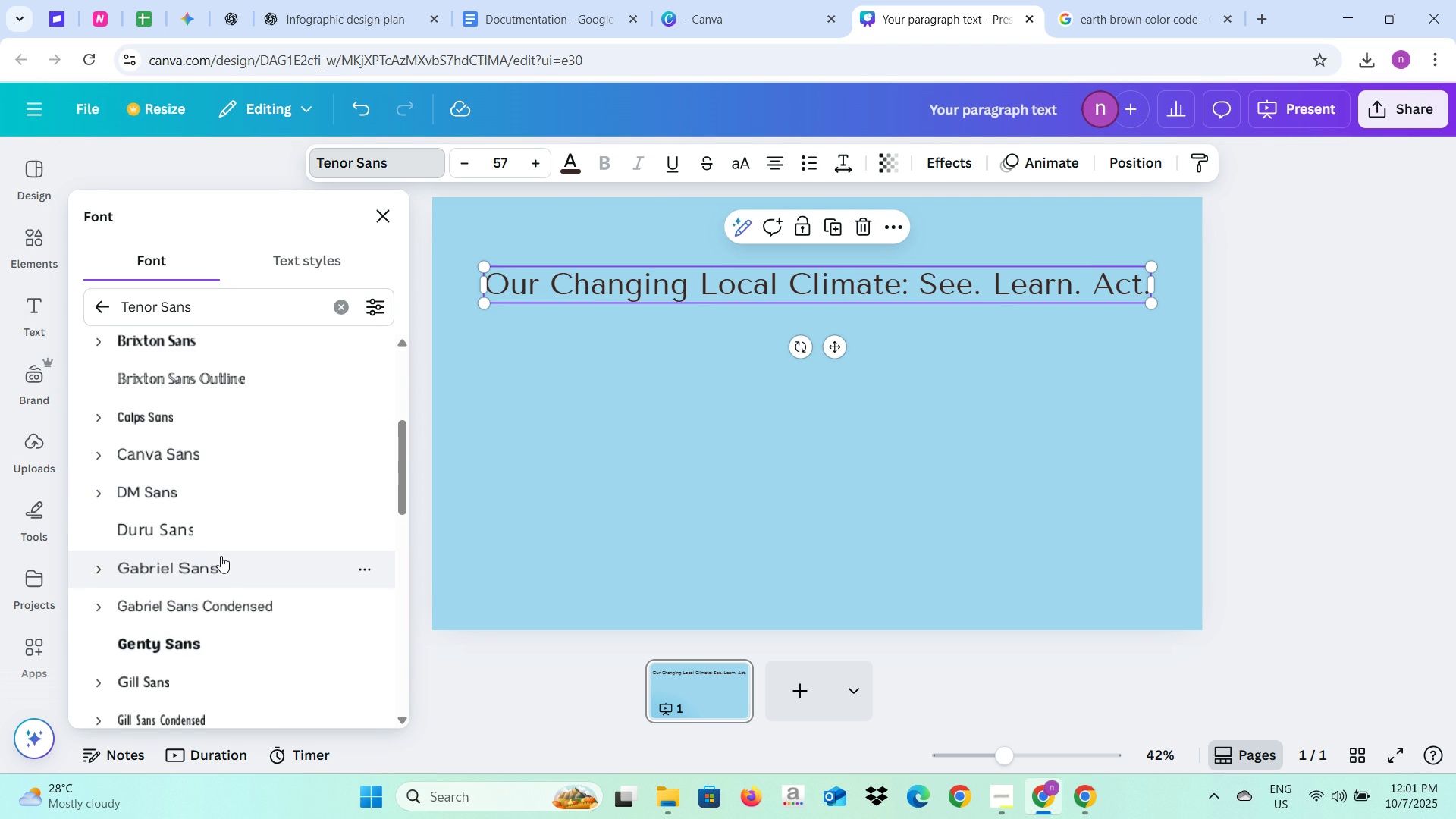 
left_click([221, 556])
 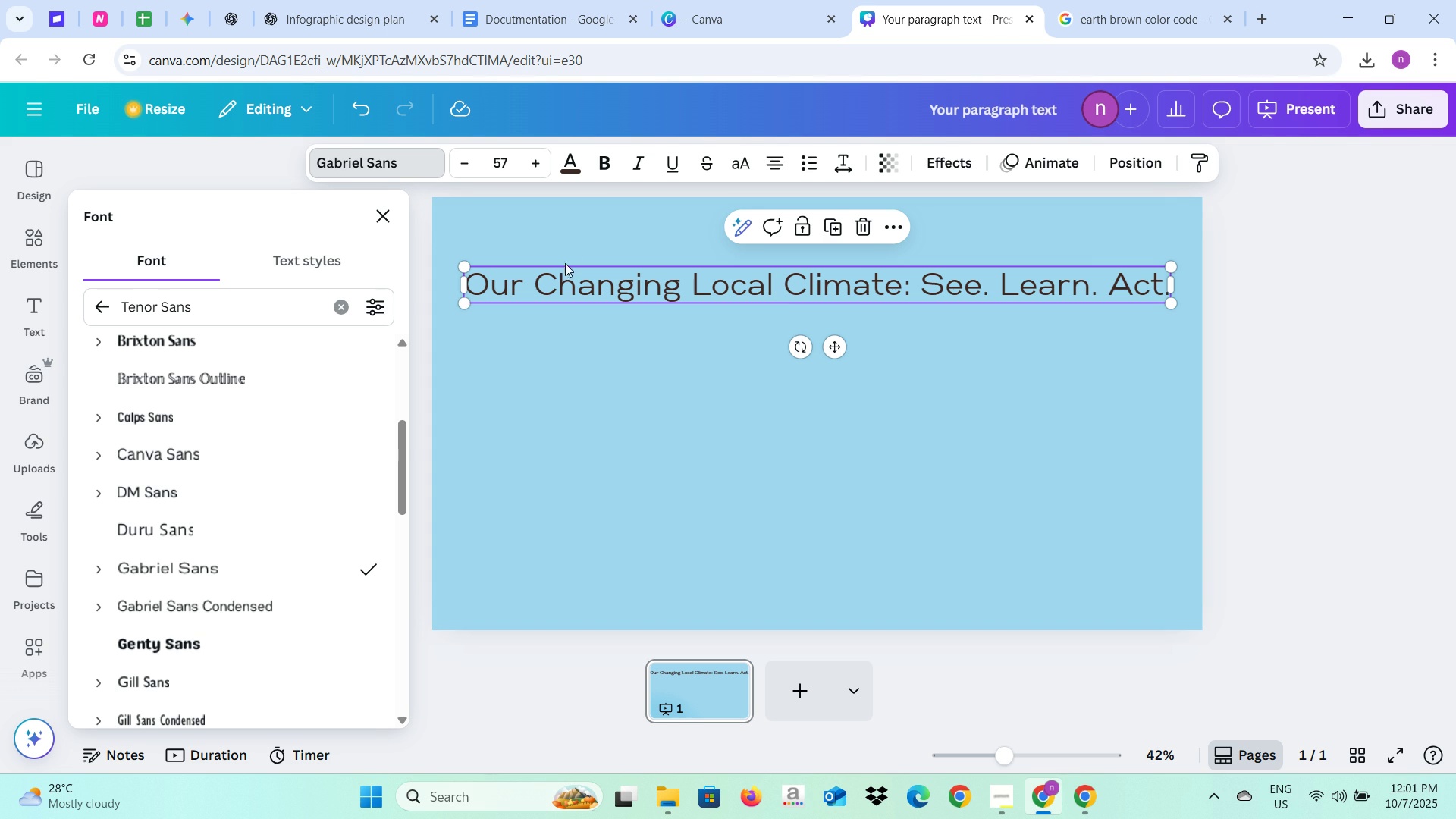 
left_click([610, 163])
 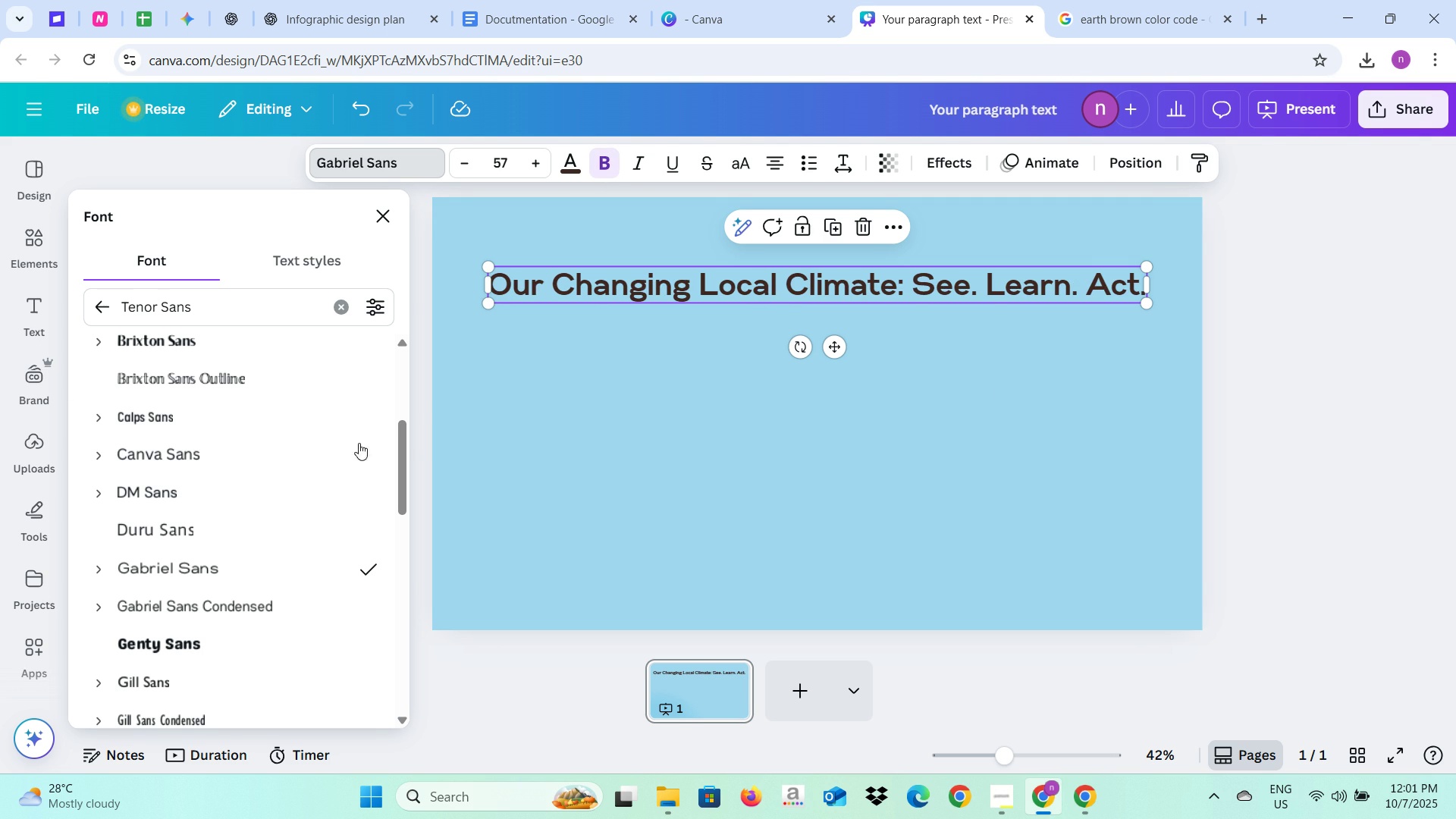 
scroll: coordinate [187, 582], scroll_direction: down, amount: 3.0
 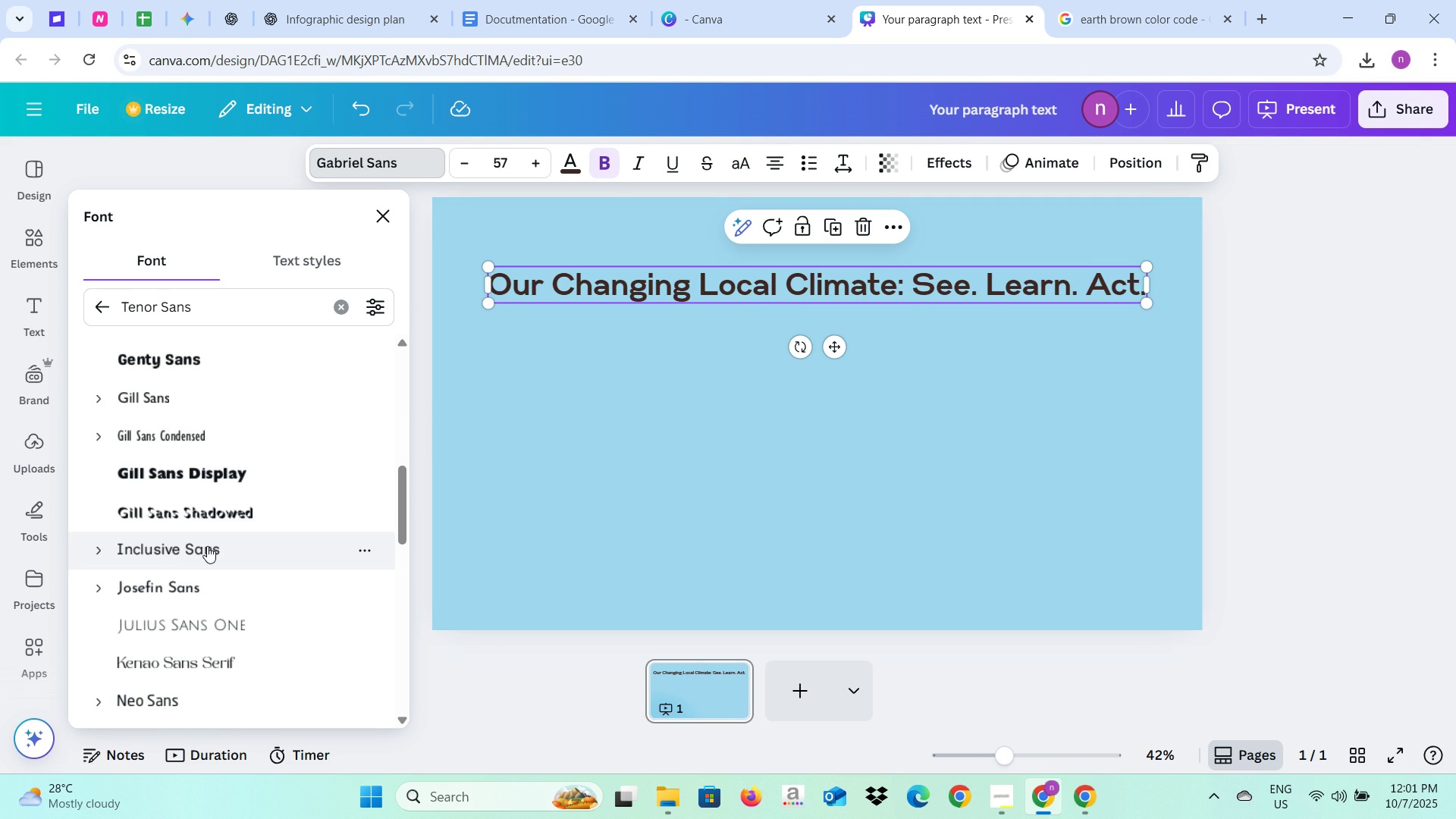 
left_click([207, 546])
 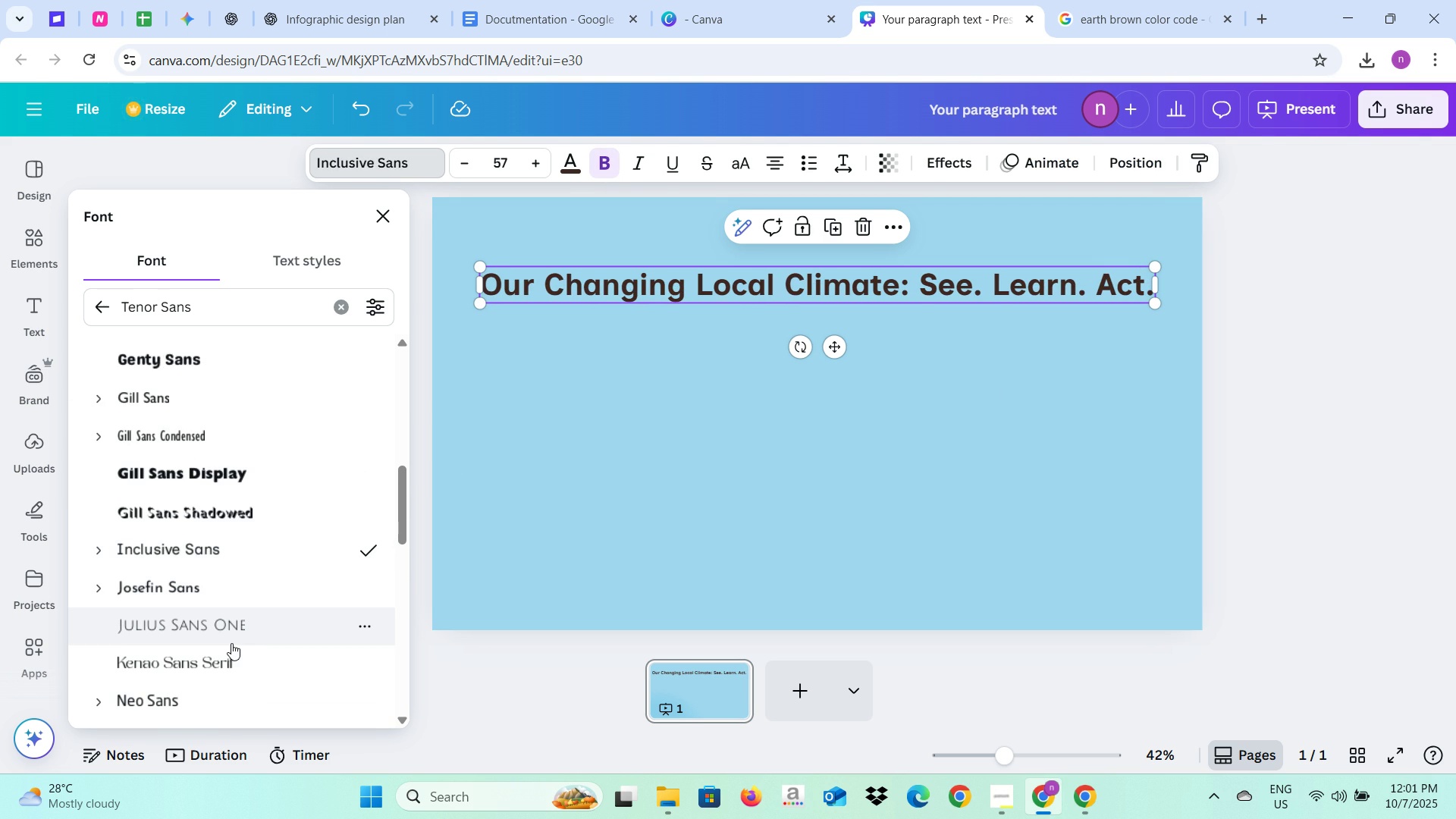 
scroll: coordinate [216, 647], scroll_direction: down, amount: 1.0
 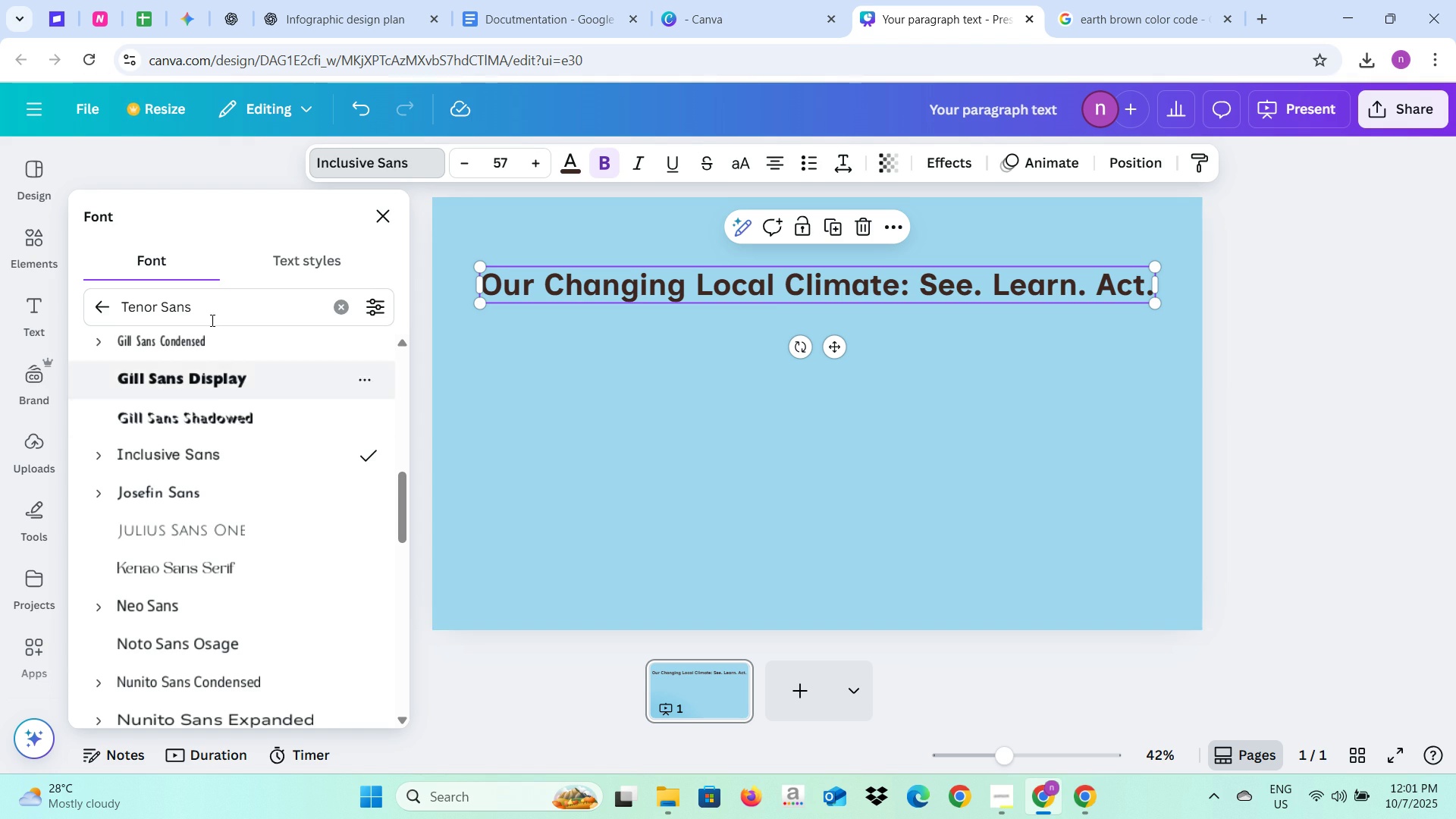 
left_click([341, 309])
 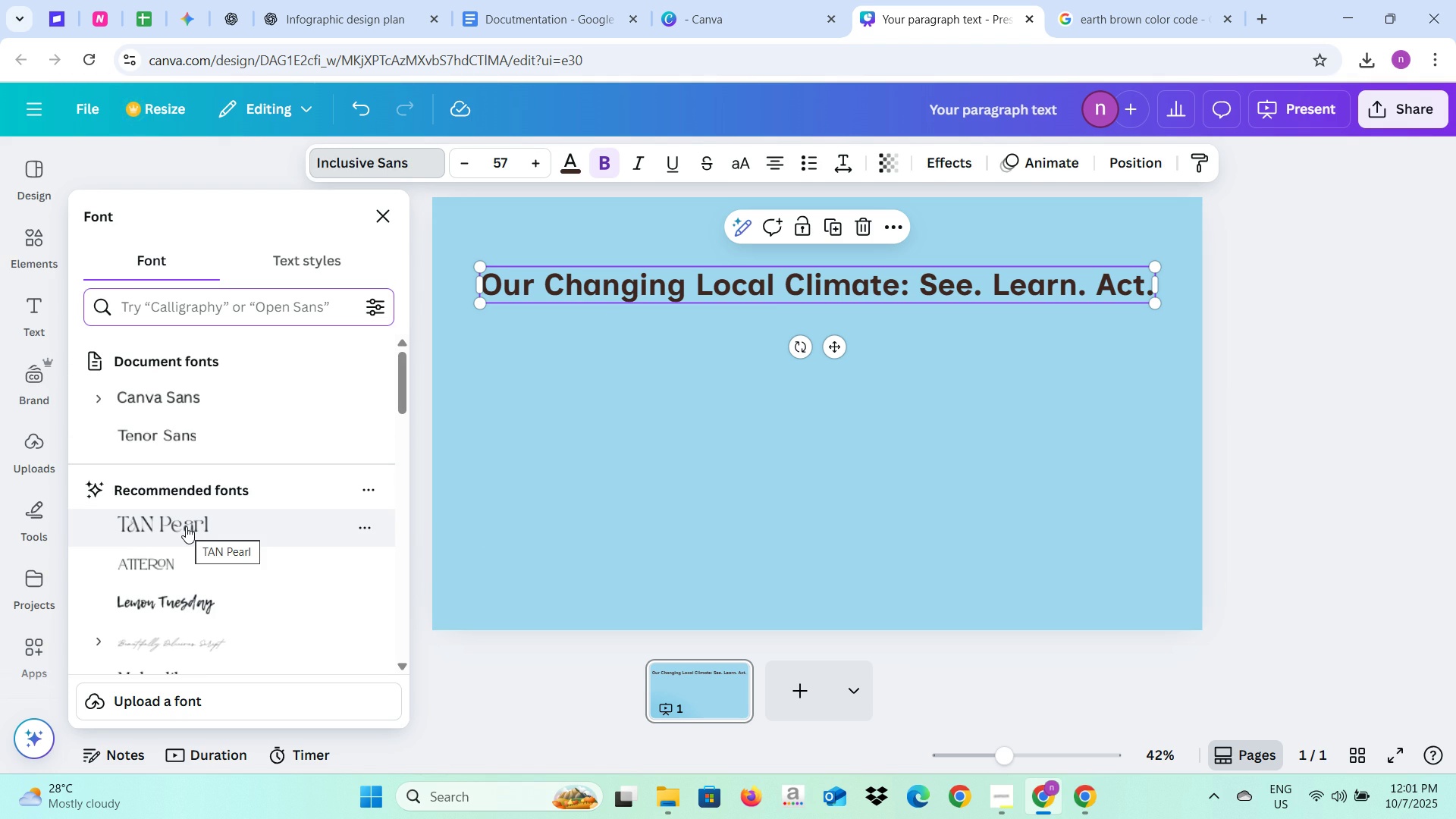 
wait(5.96)
 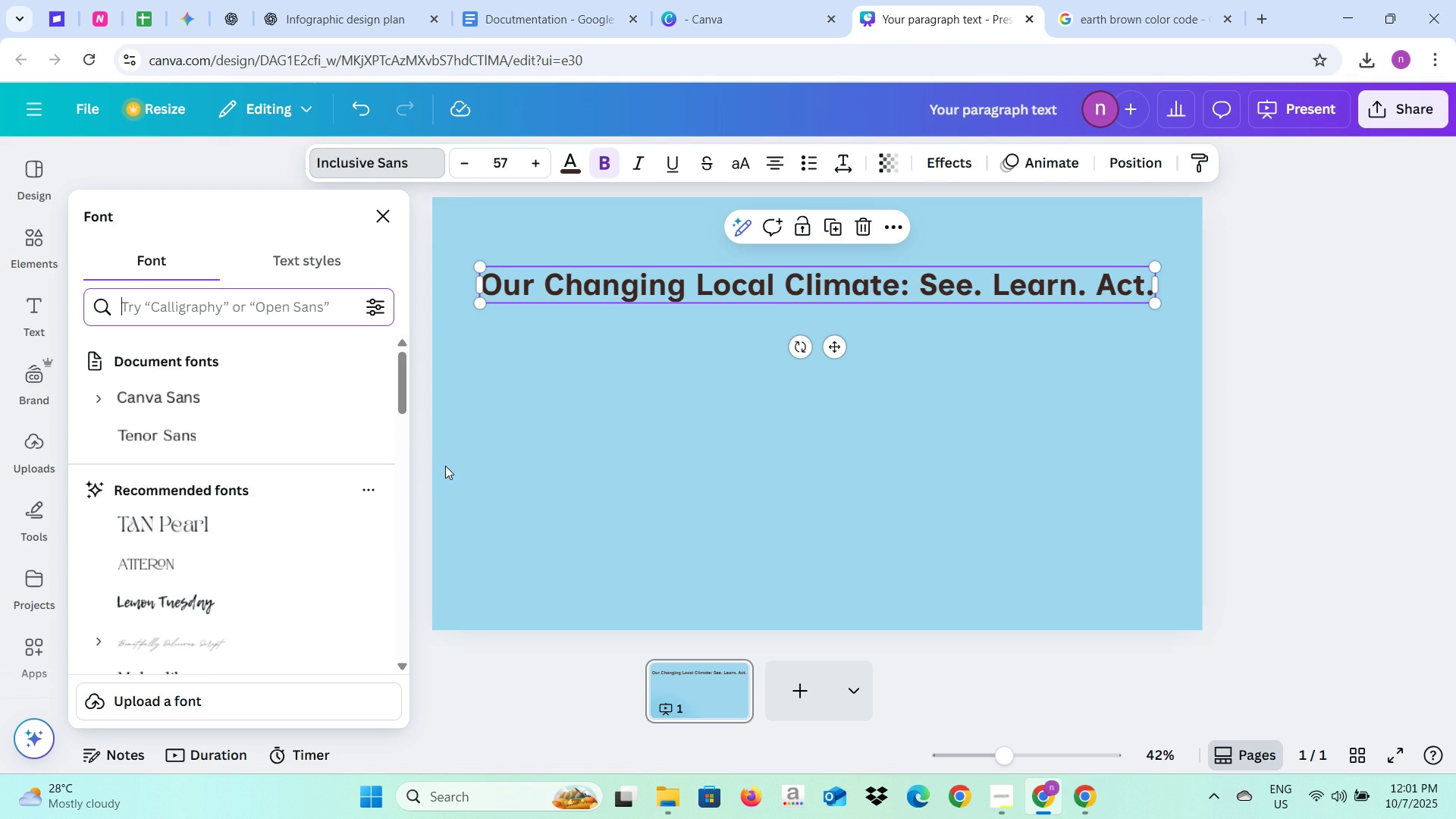 
left_click([165, 563])
 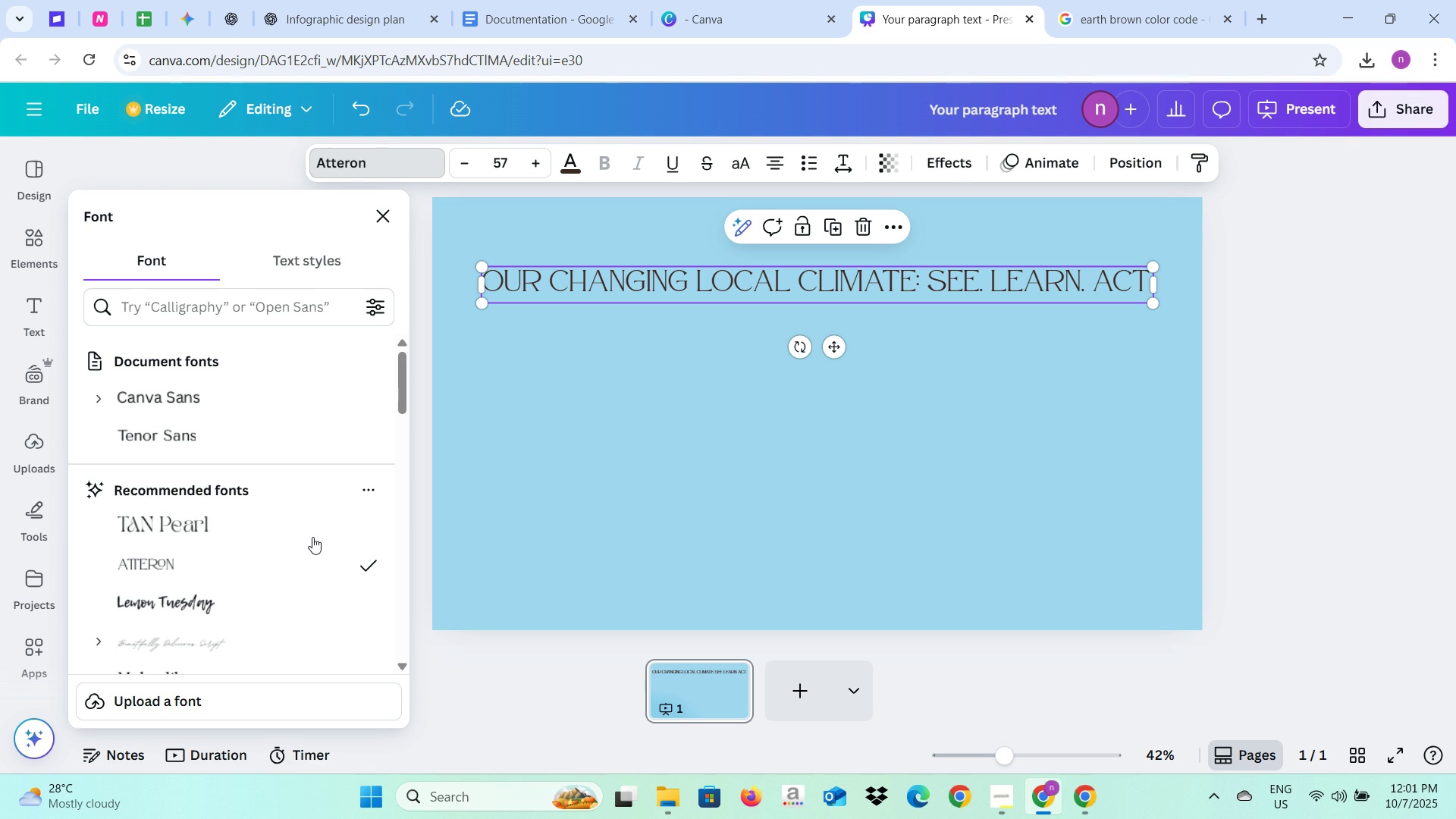 
wait(5.36)
 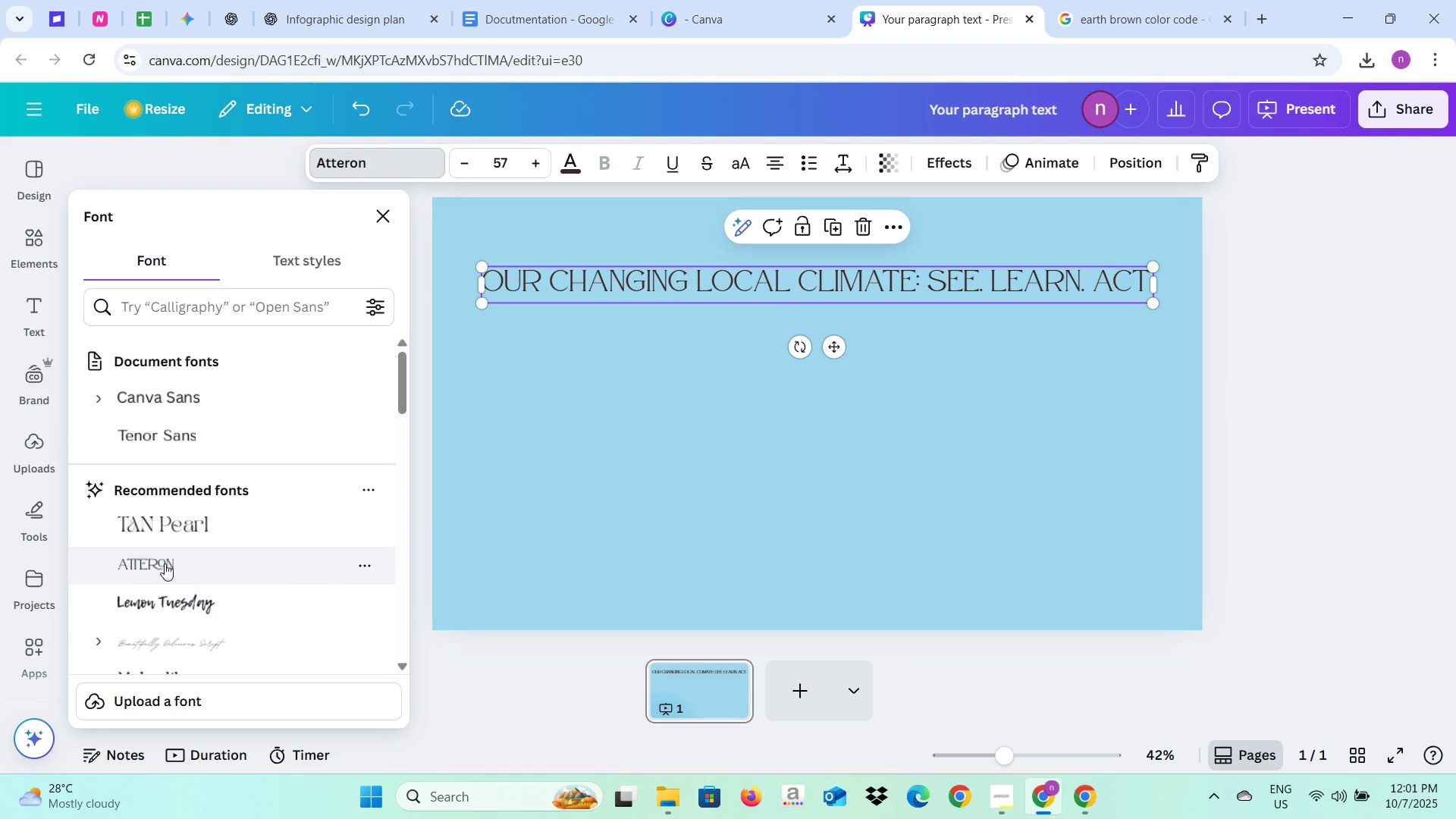 
scroll: coordinate [266, 603], scroll_direction: down, amount: 3.0
 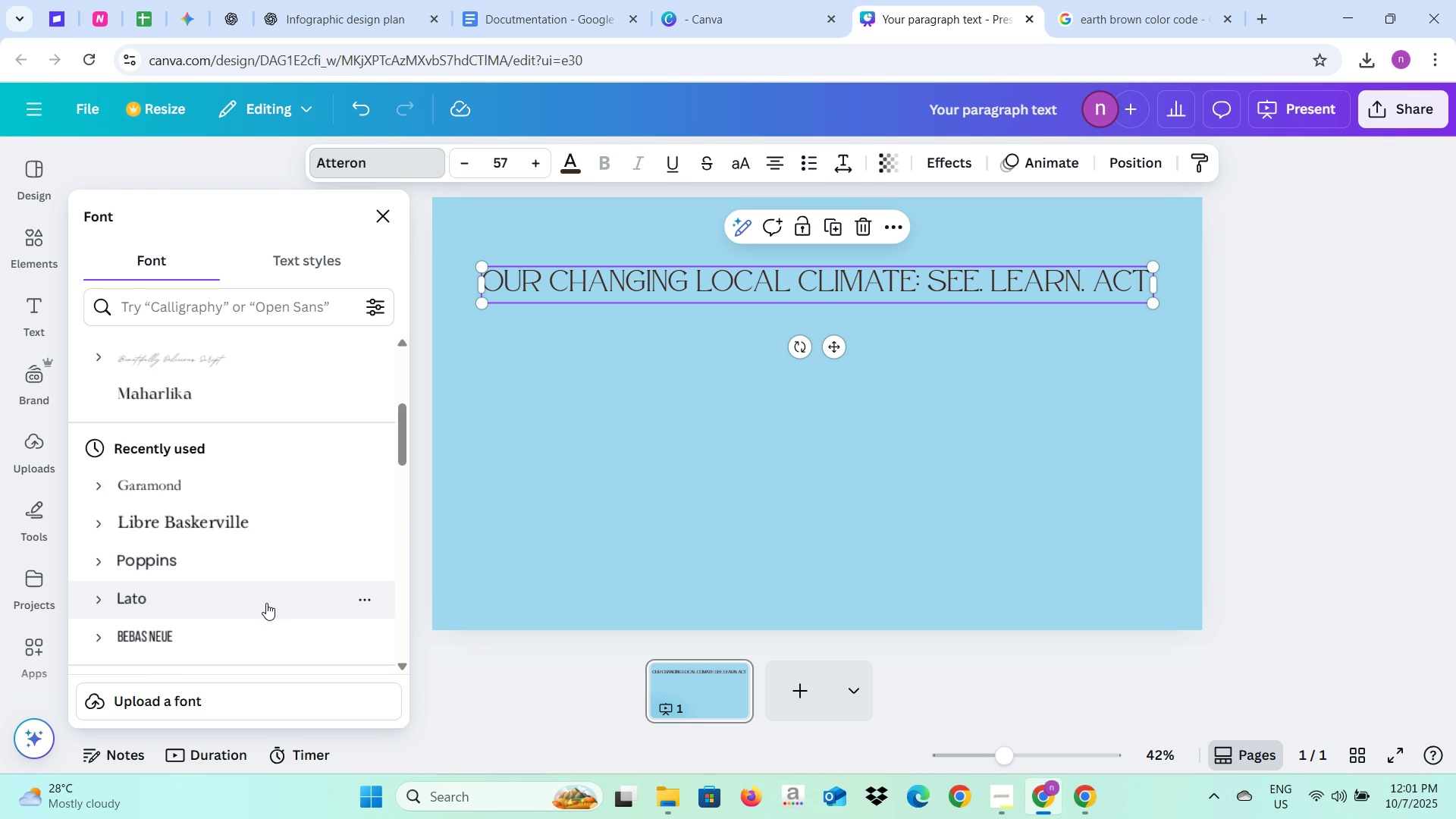 
scroll: coordinate [266, 603], scroll_direction: up, amount: 3.0